 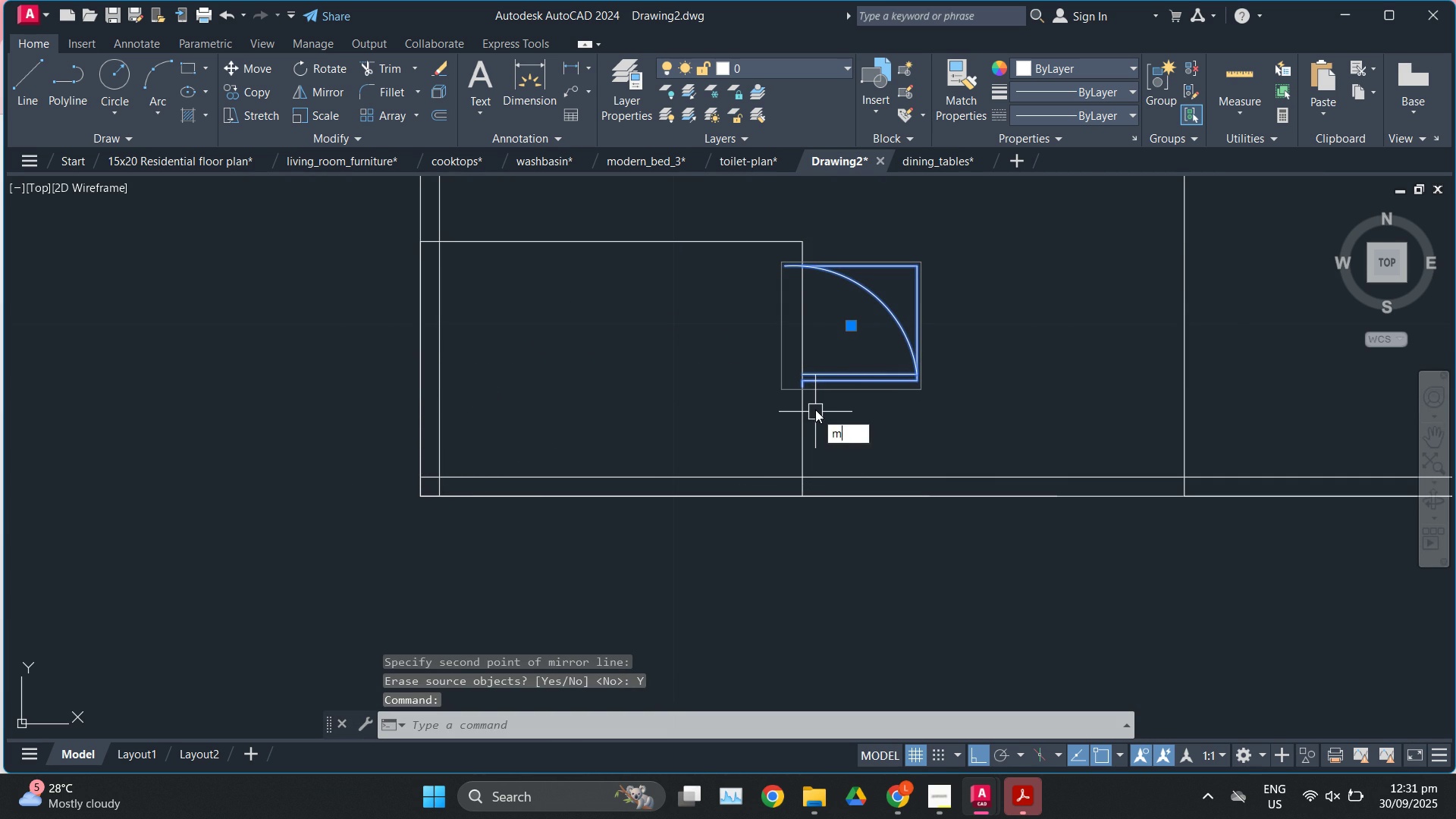 
key(Enter)
 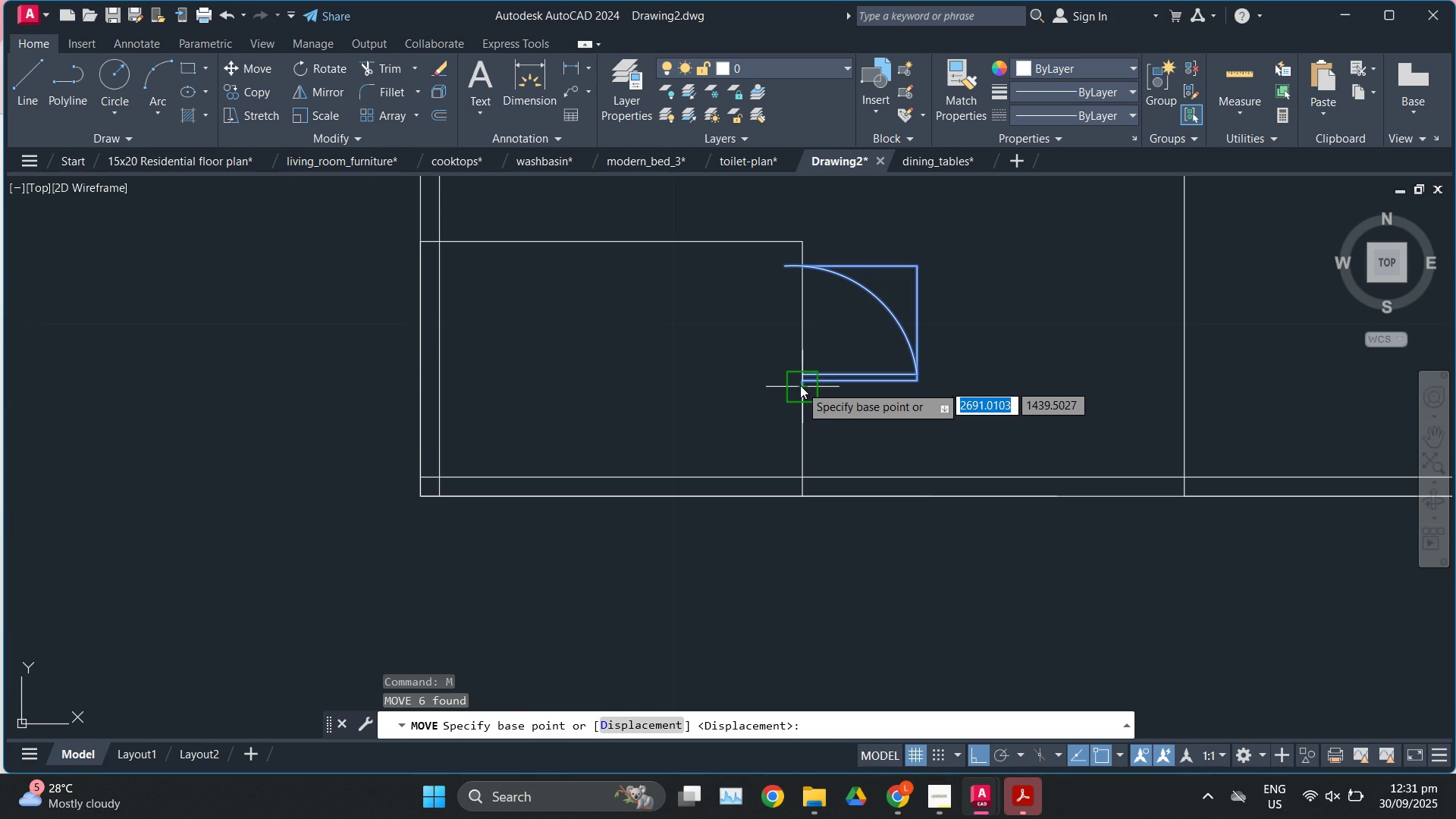 
left_click([800, 385])
 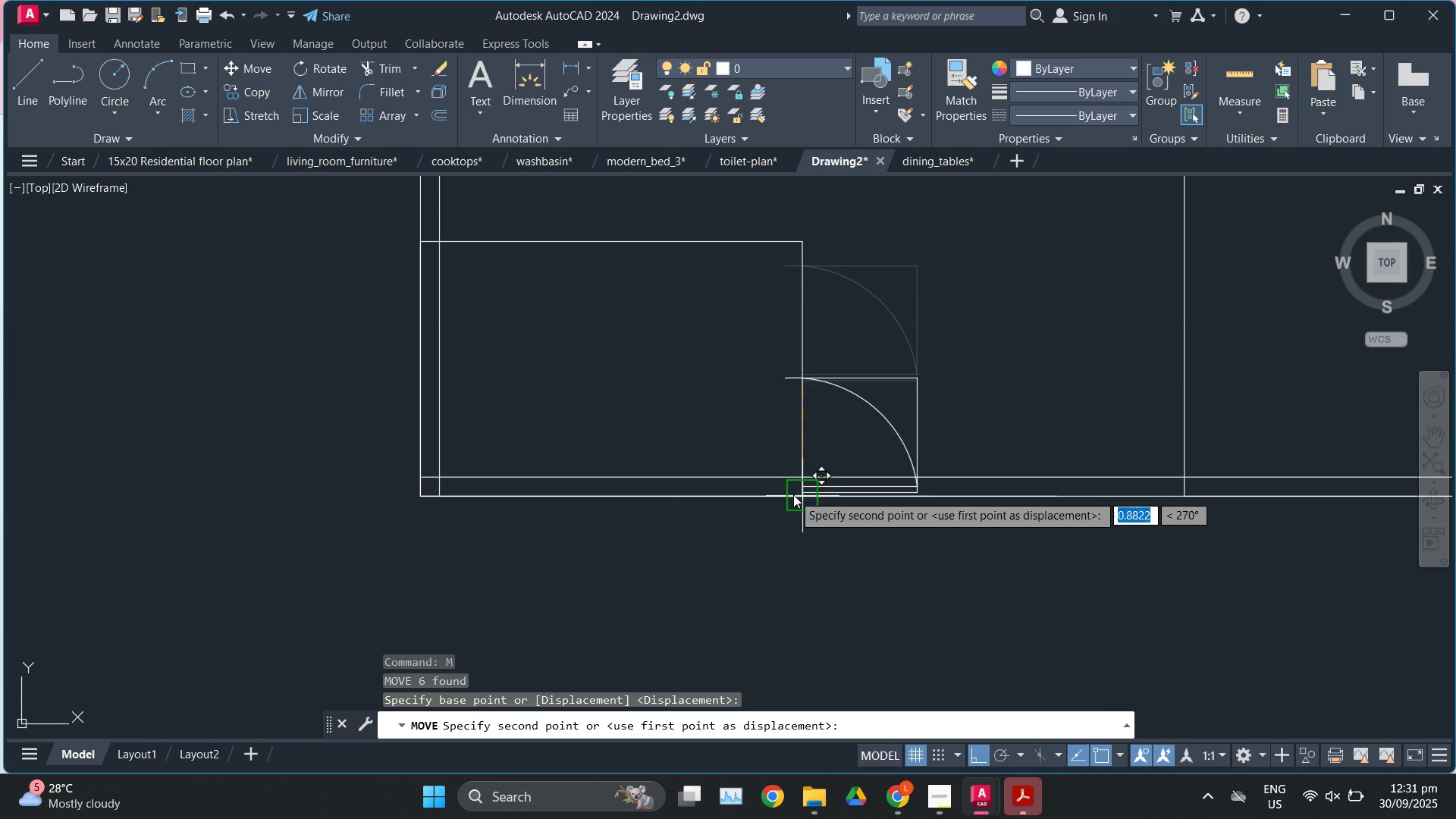 
scroll: coordinate [796, 479], scroll_direction: up, amount: 2.0
 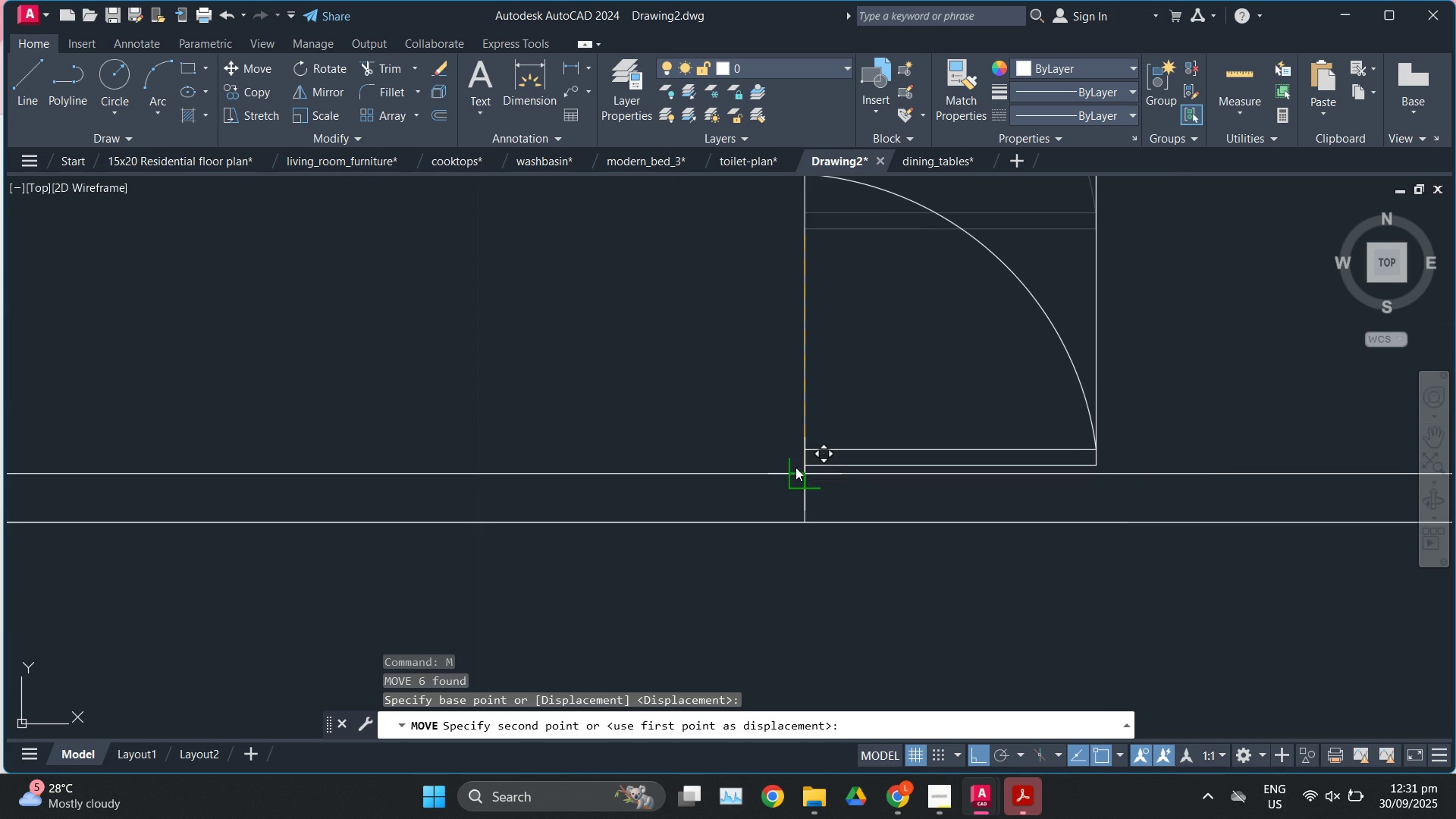 
left_click([795, 467])
 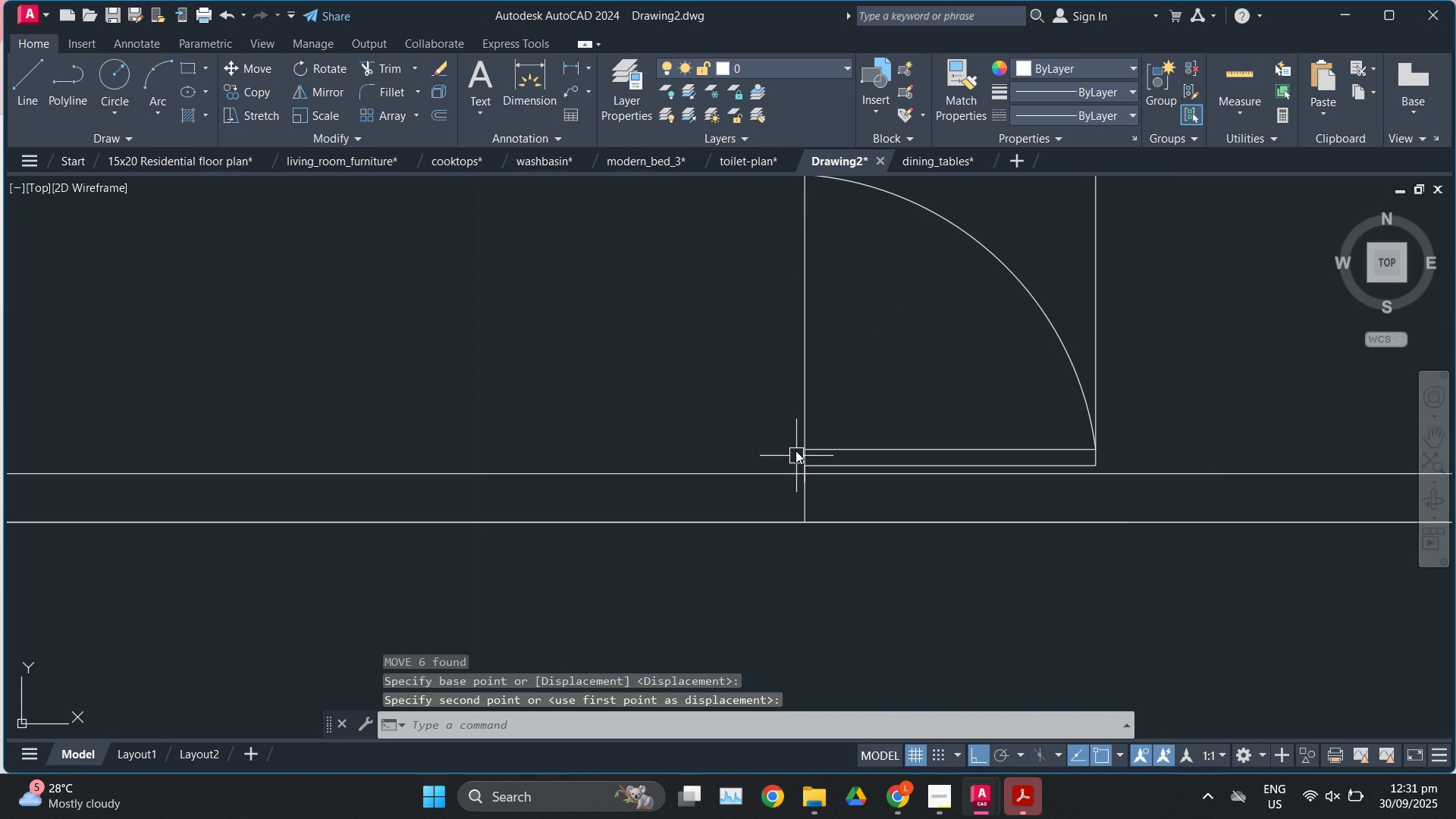 
key(Escape)
 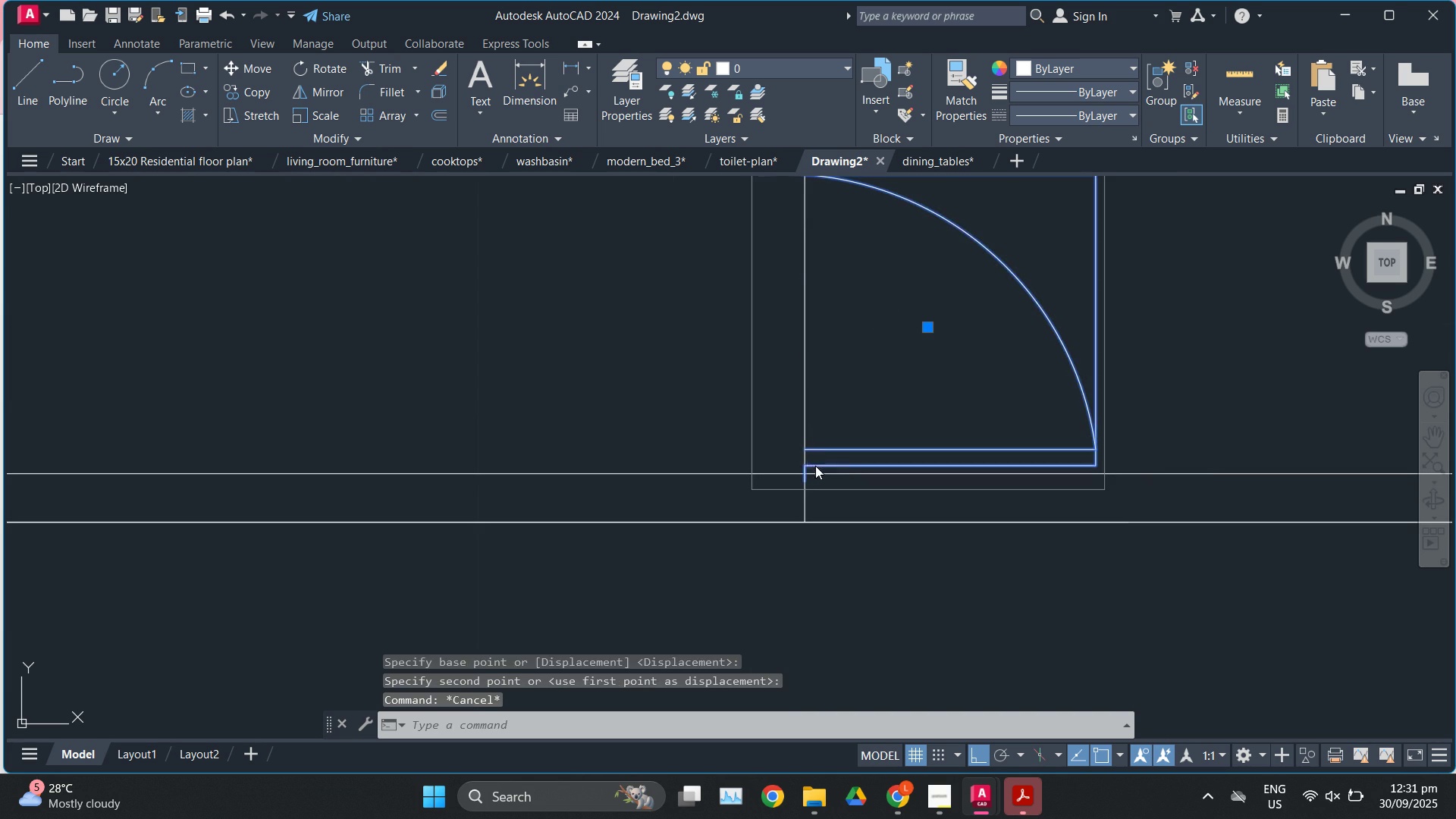 
left_click([815, 466])
 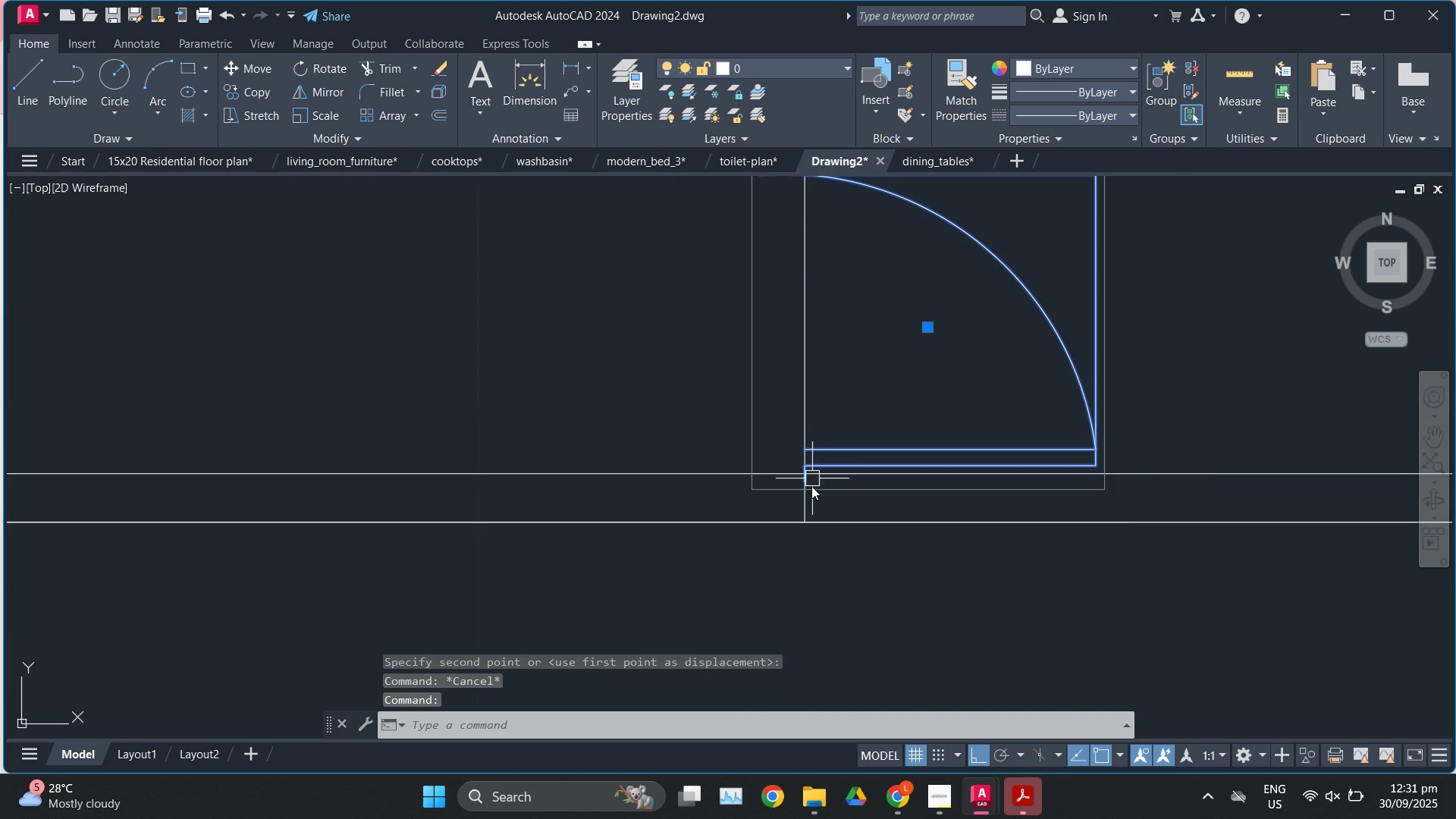 
scroll: coordinate [809, 488], scroll_direction: up, amount: 4.0
 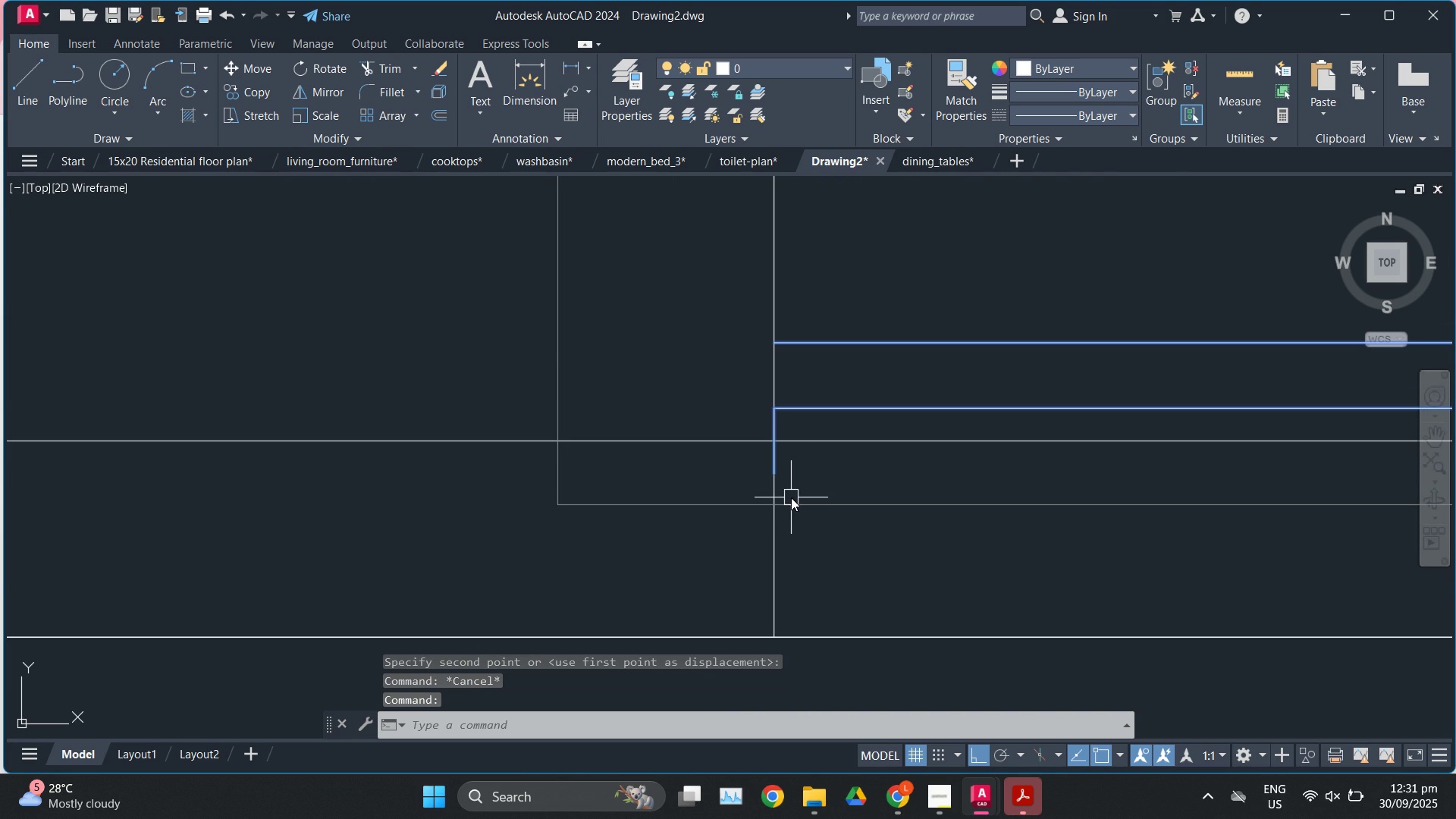 
key(M)
 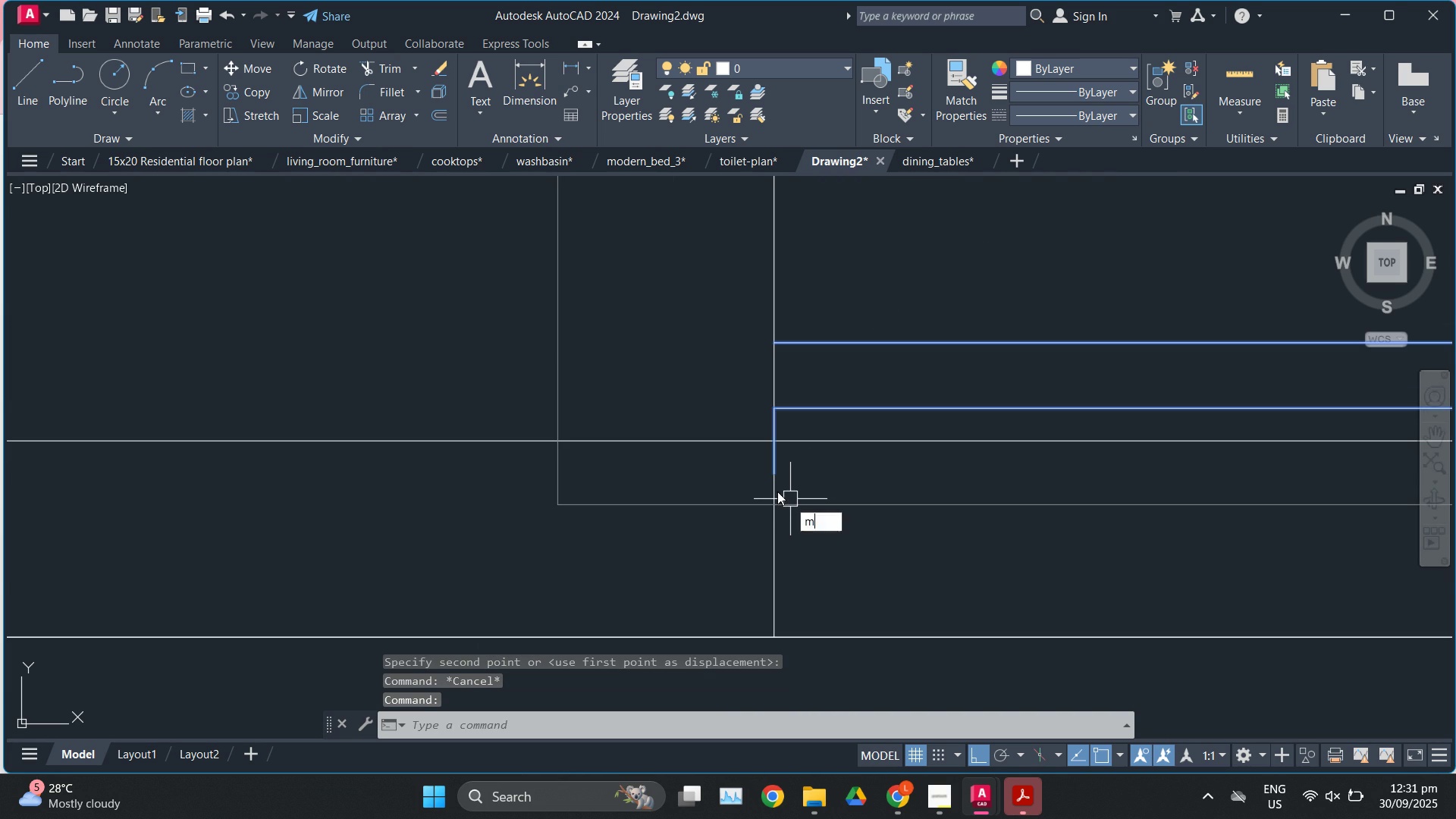 
key(Enter)
 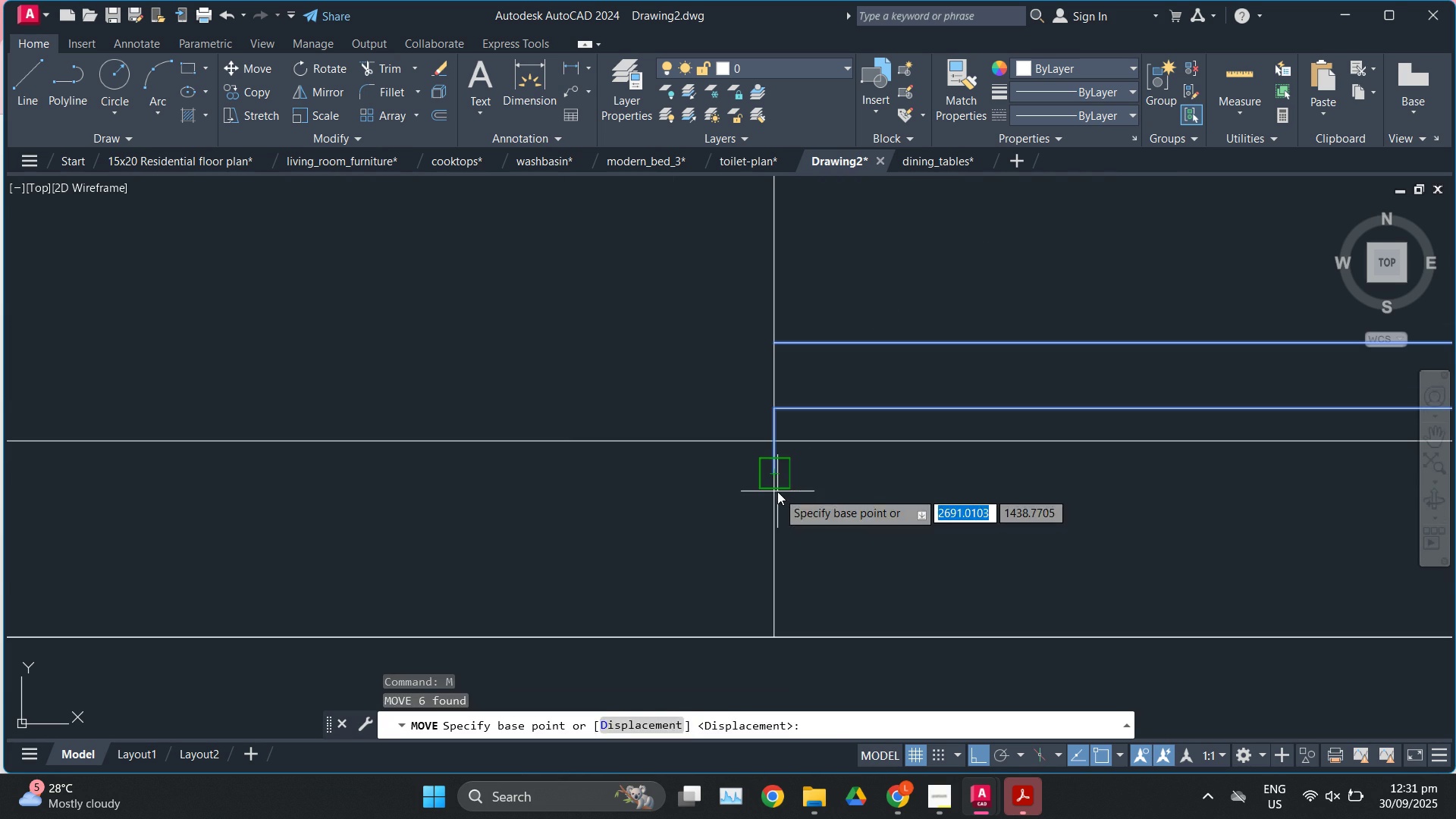 
left_click([777, 491])
 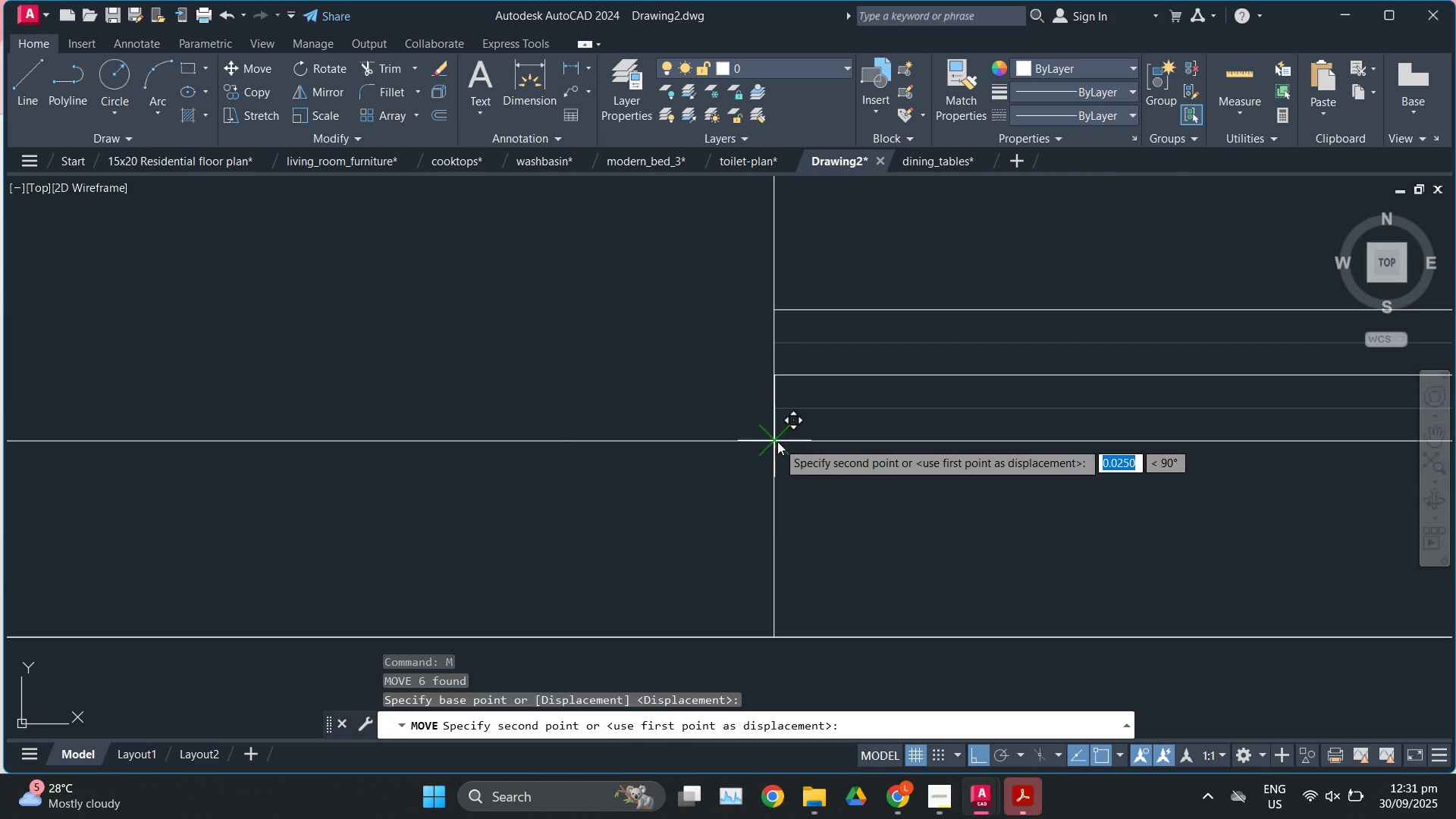 
left_click([777, 441])
 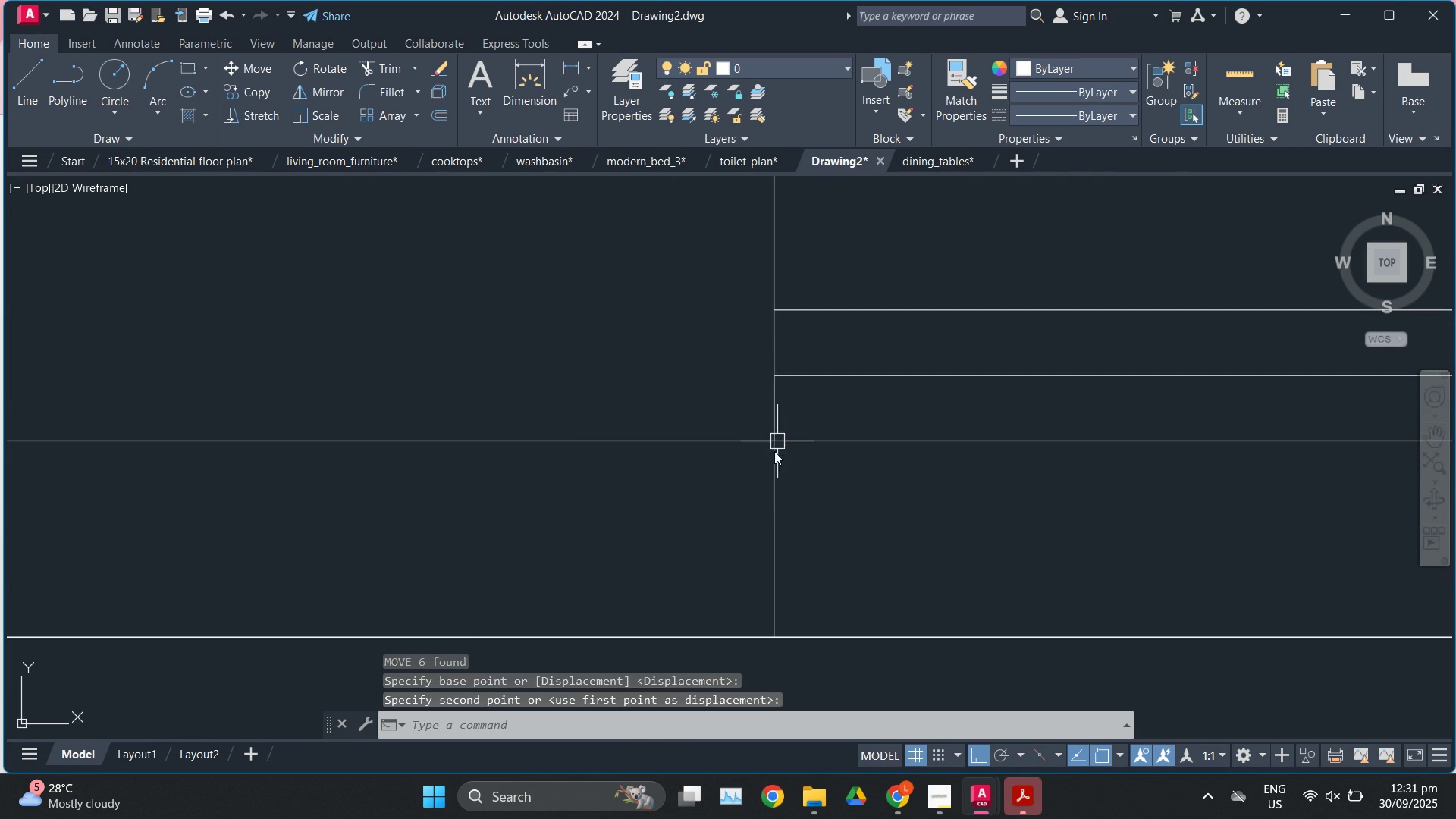 
key(Escape)
 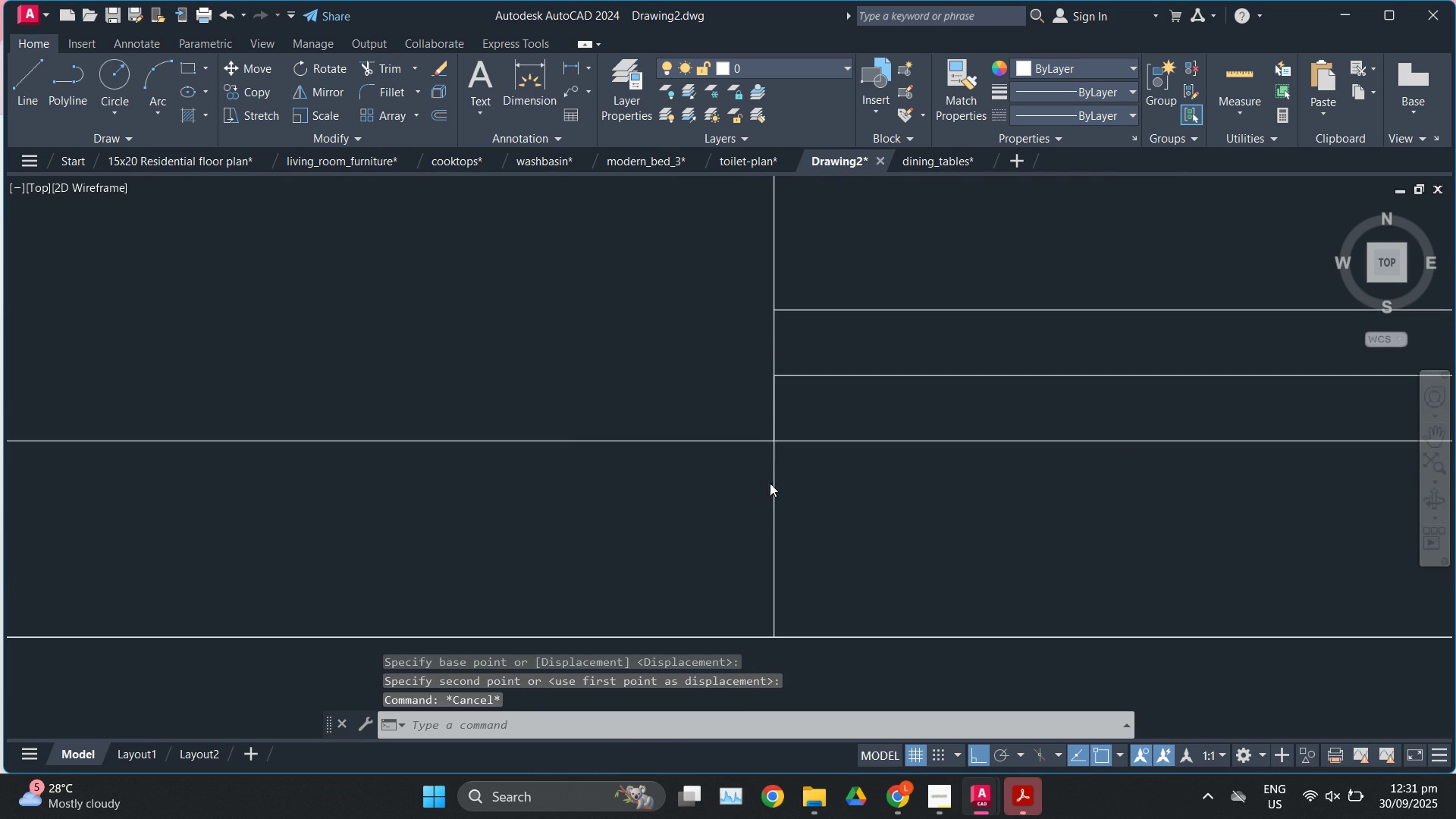 
scroll: coordinate [813, 507], scroll_direction: down, amount: 7.0
 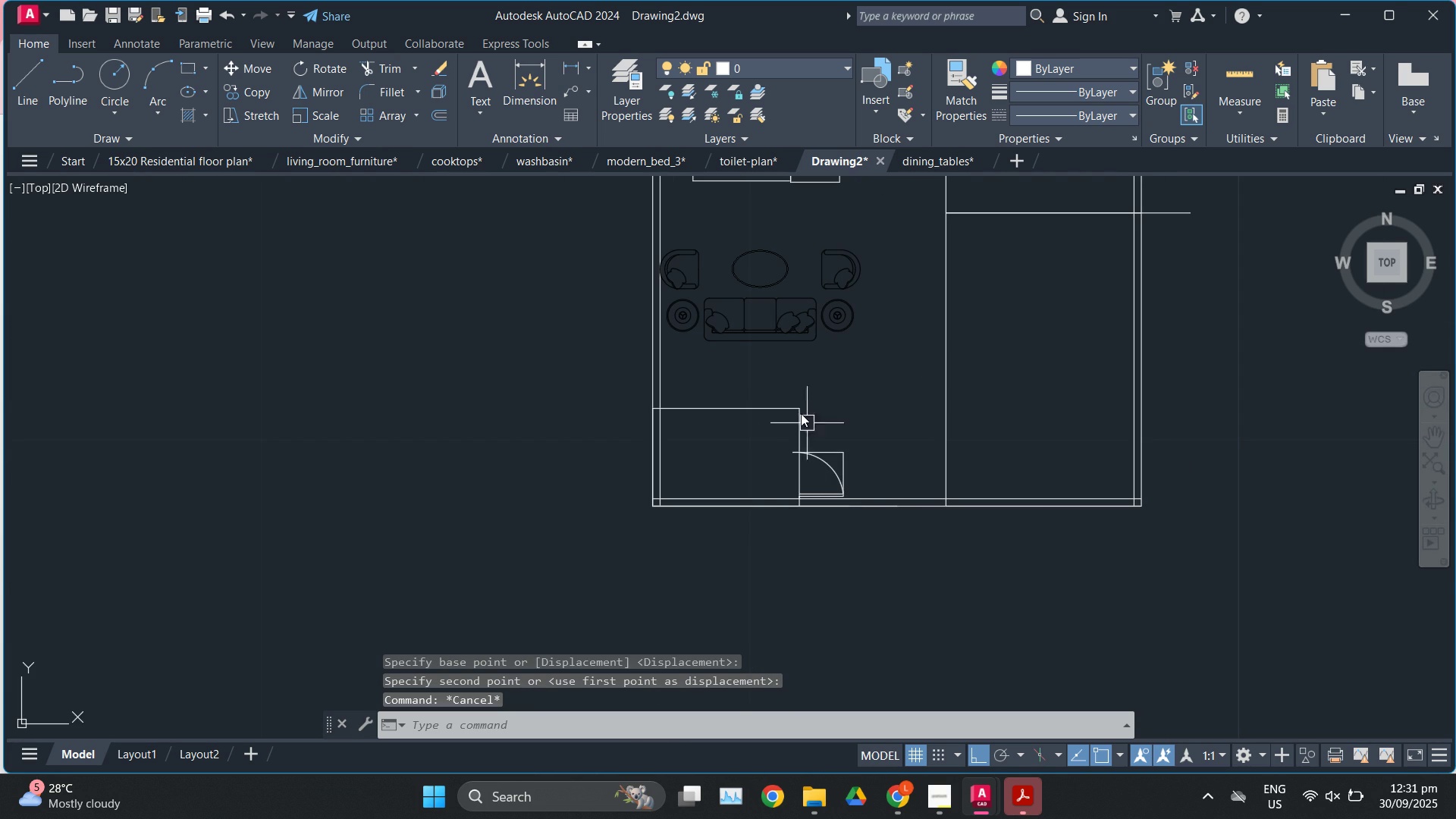 
scroll: coordinate [801, 413], scroll_direction: up, amount: 1.0
 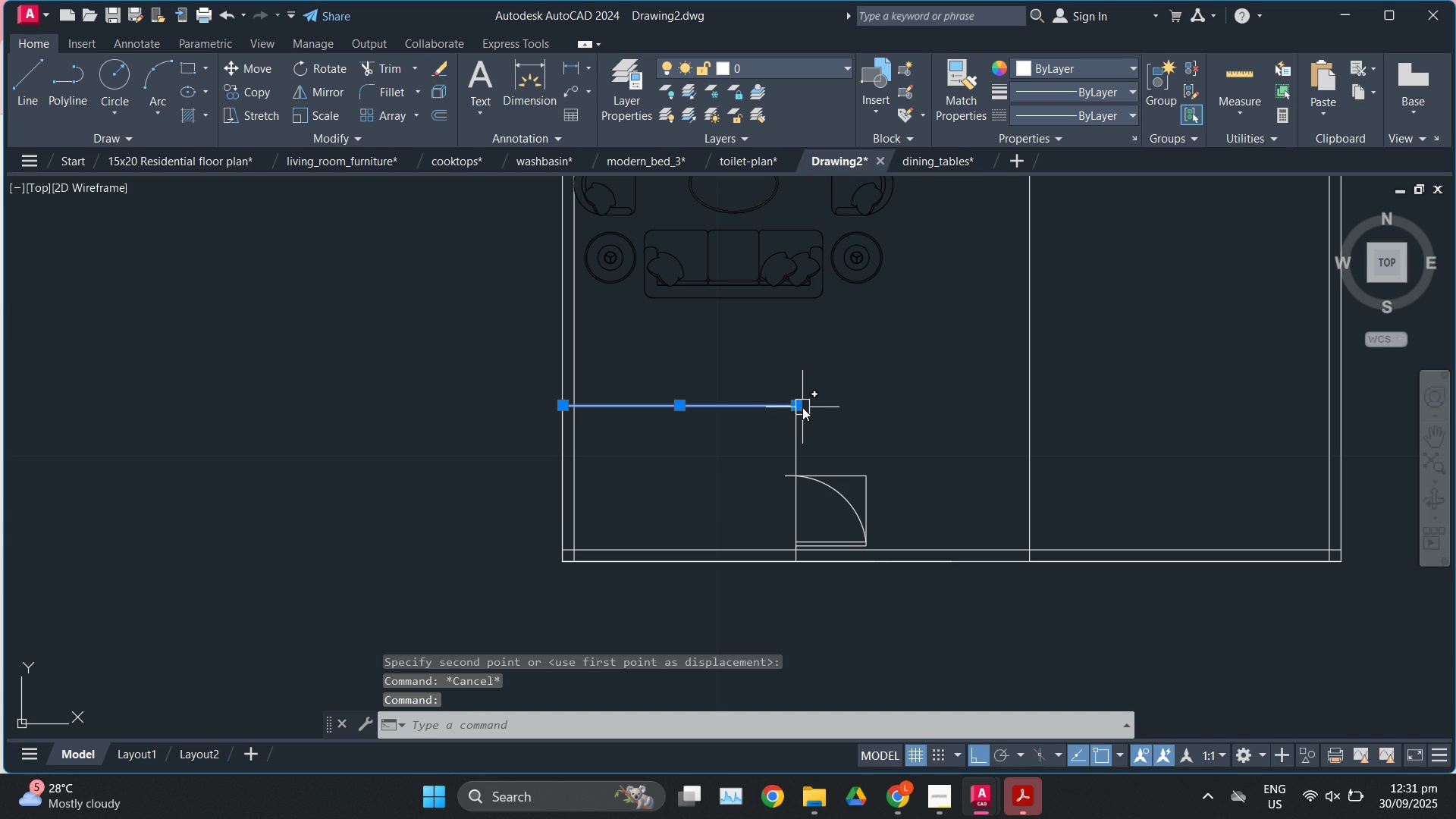 
left_click([798, 405])
 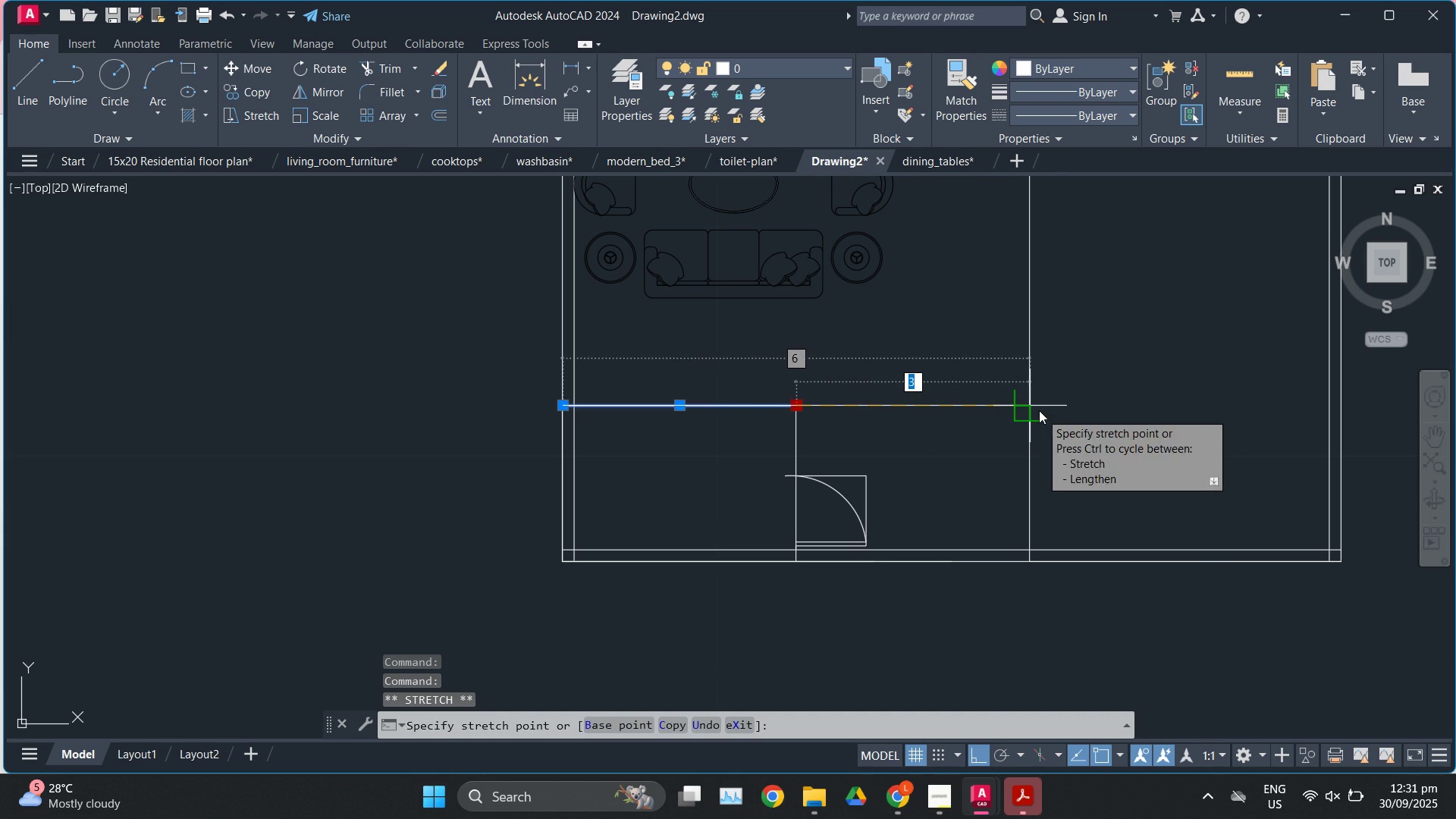 
left_click([1037, 410])
 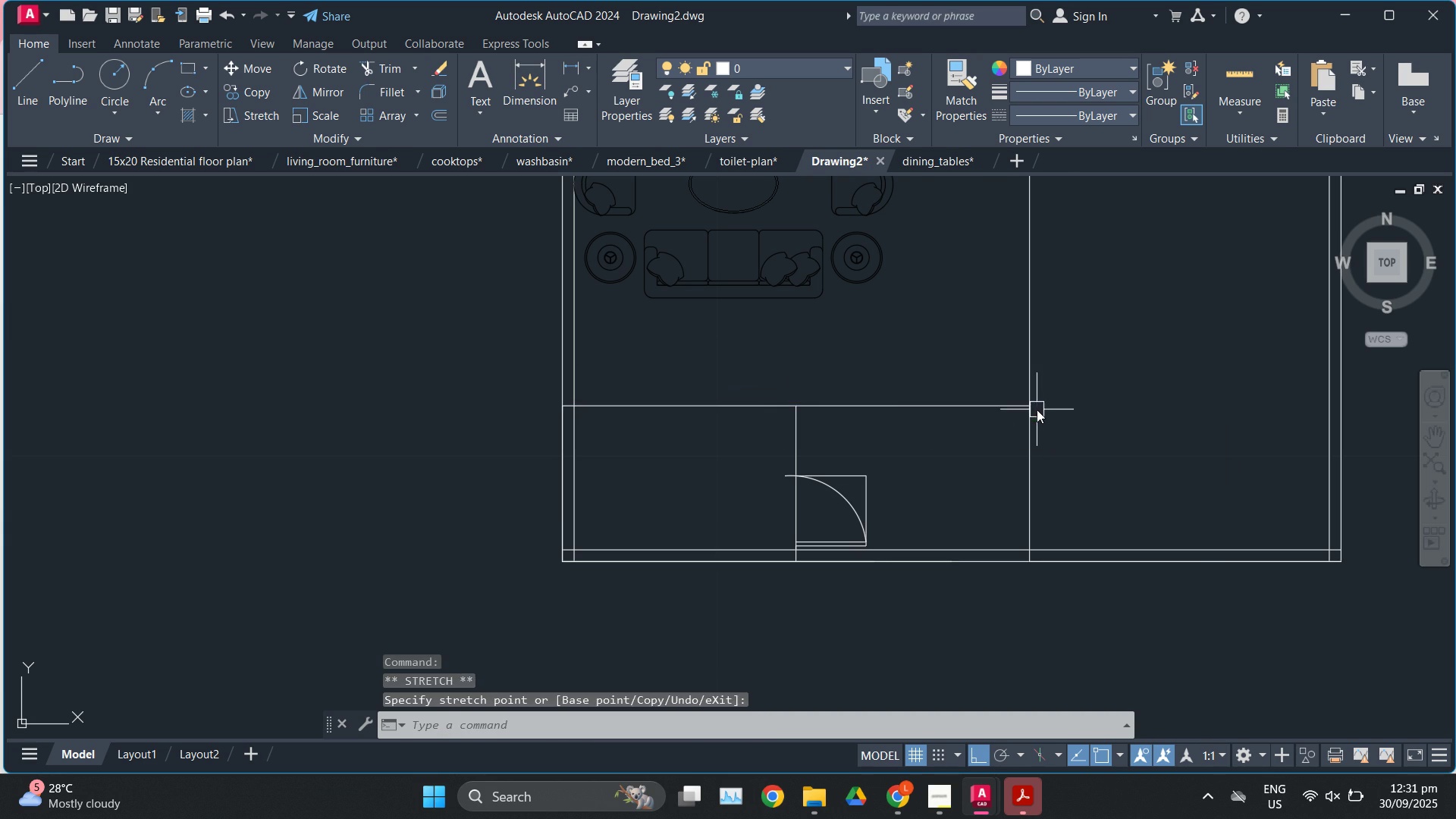 
key(Escape)
 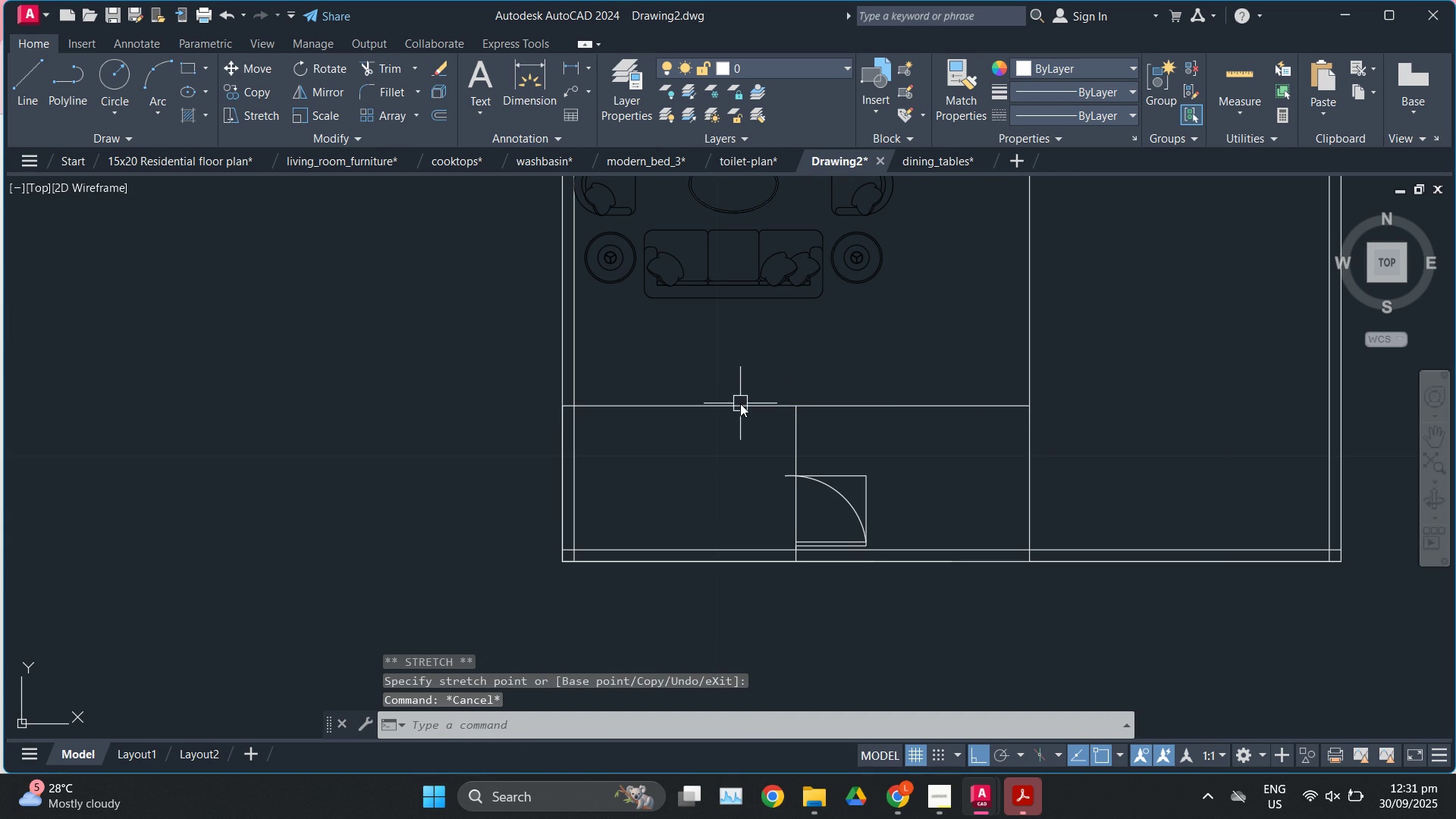 
left_click([740, 403])
 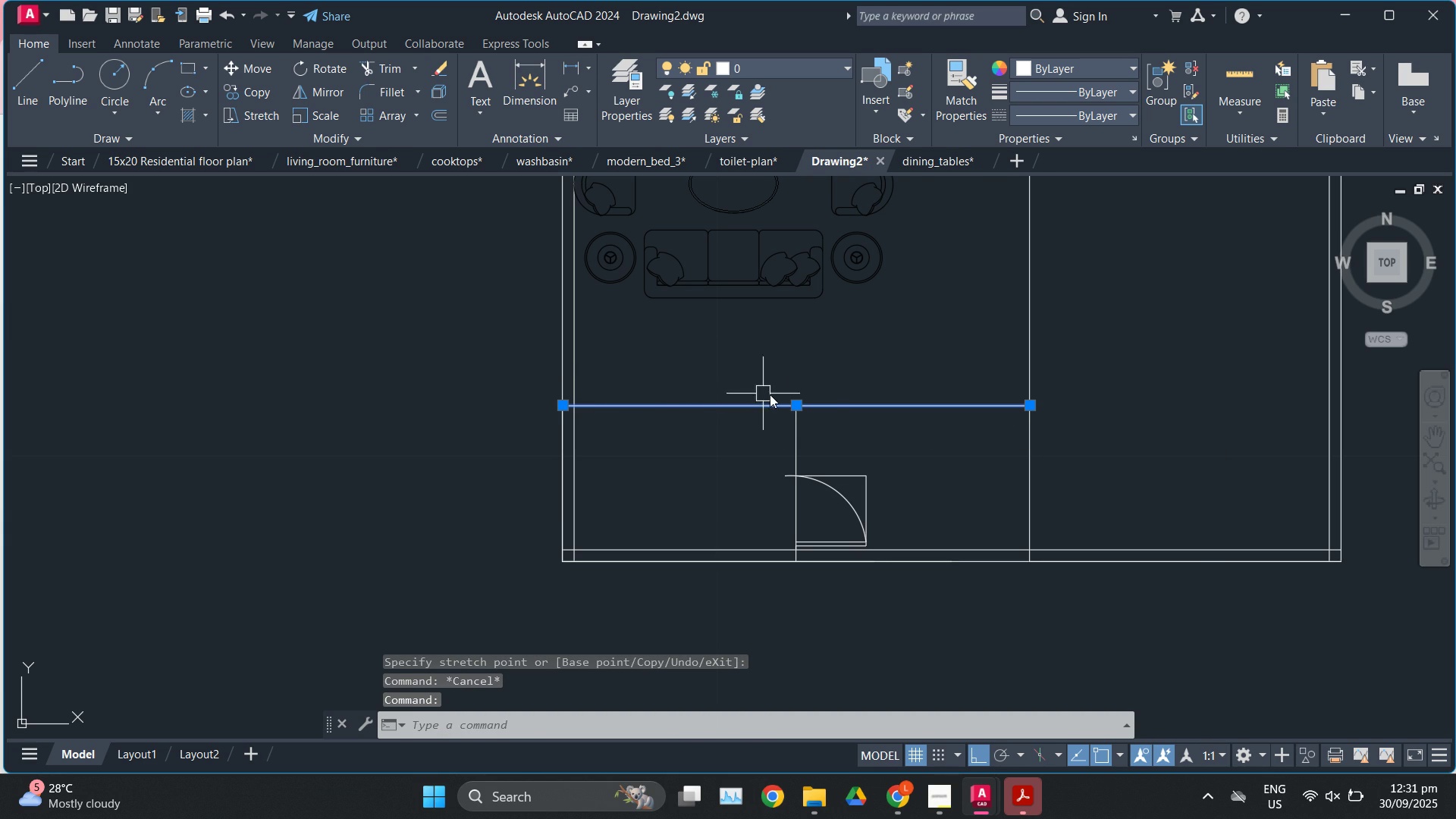 
left_click([799, 434])
 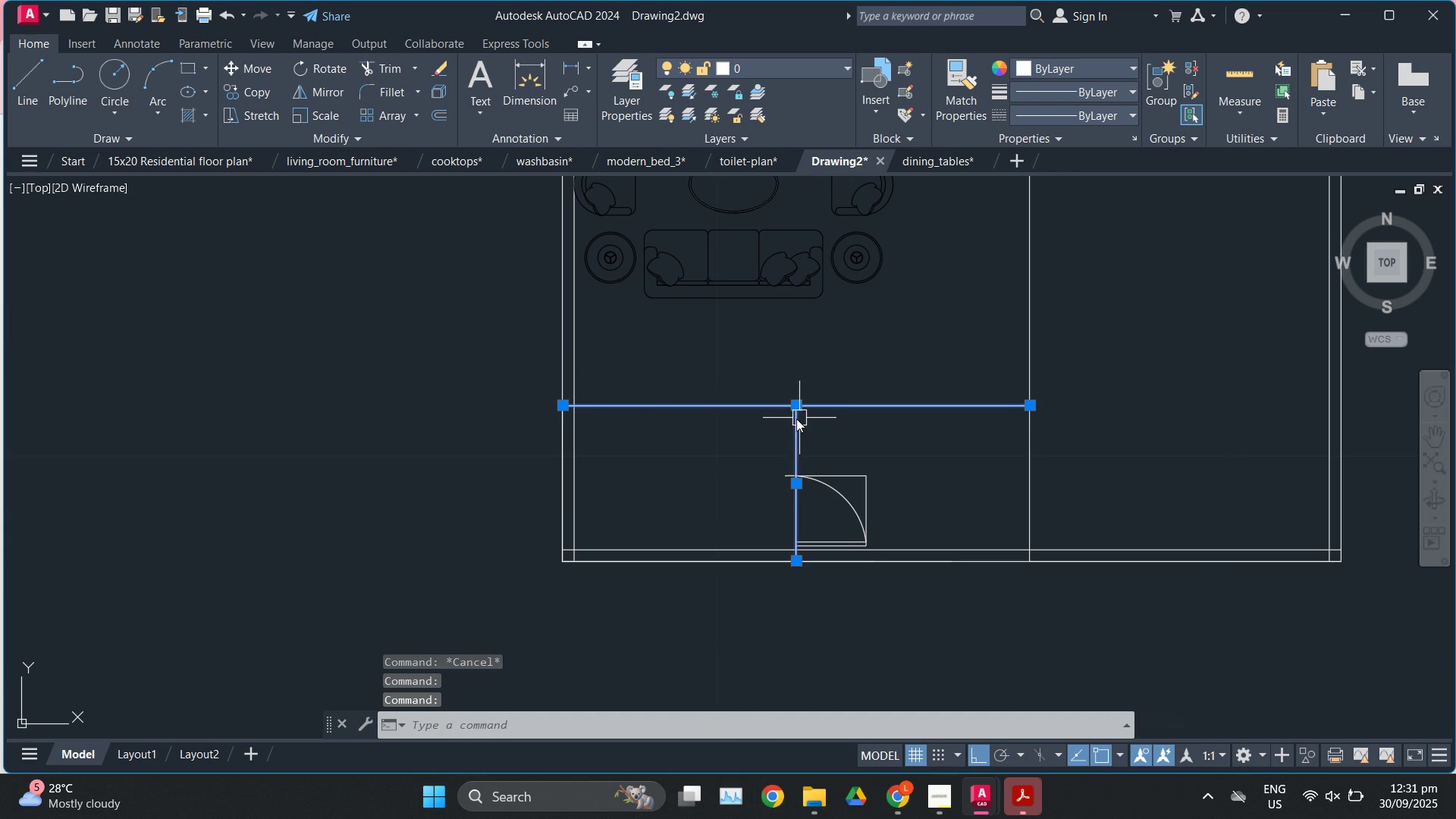 
key(Escape)
 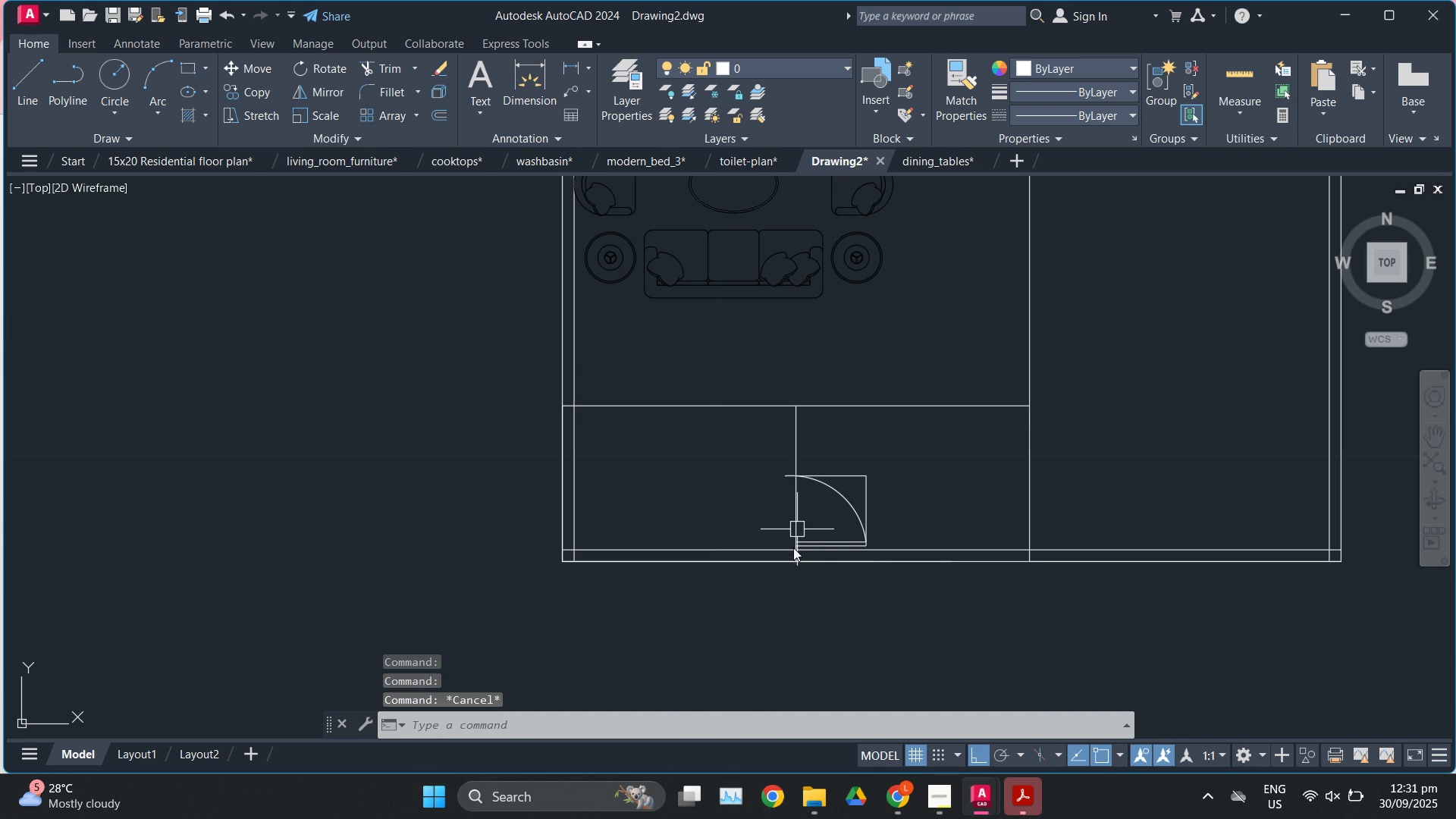 
key(L)
 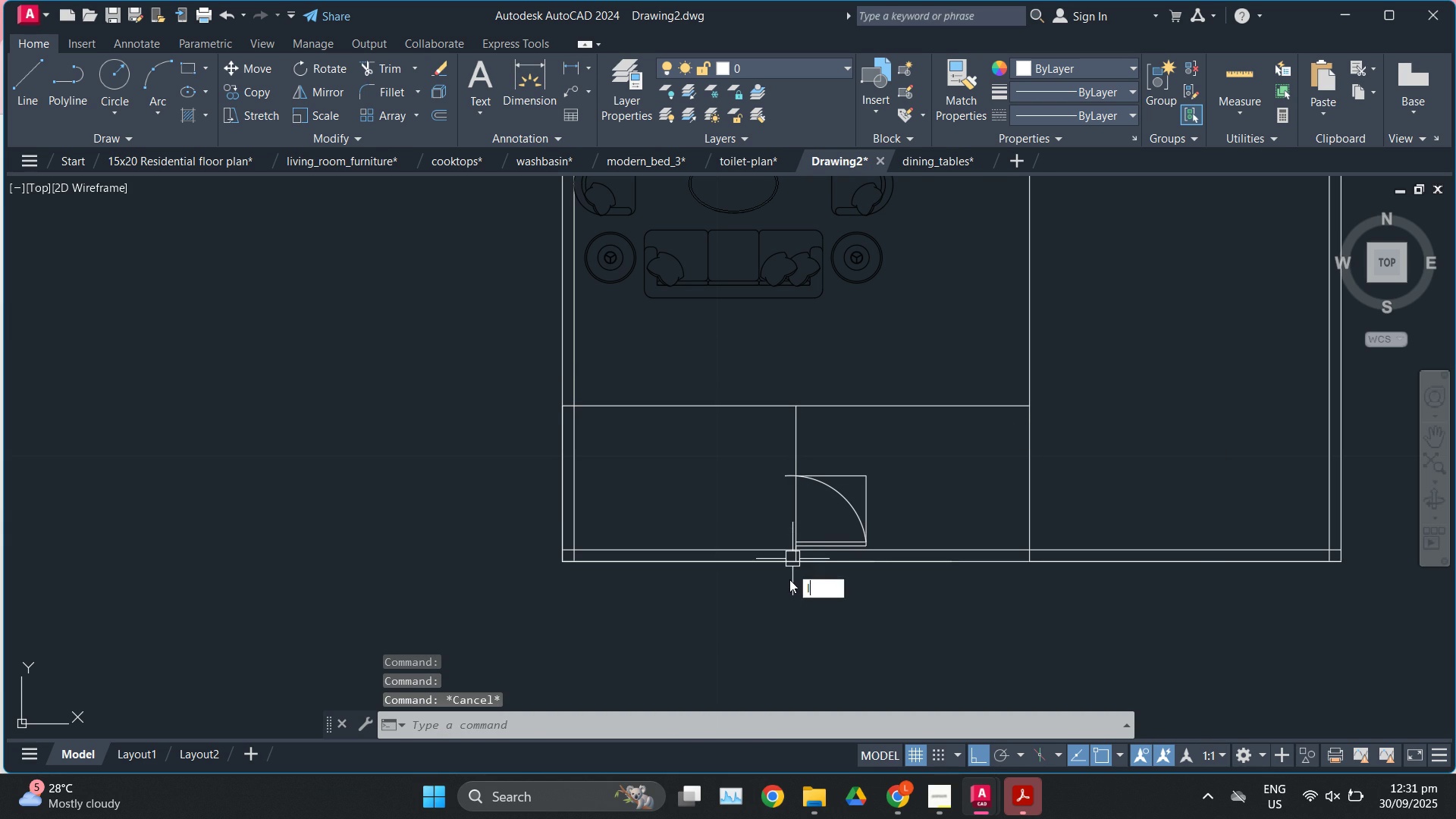 
key(Enter)
 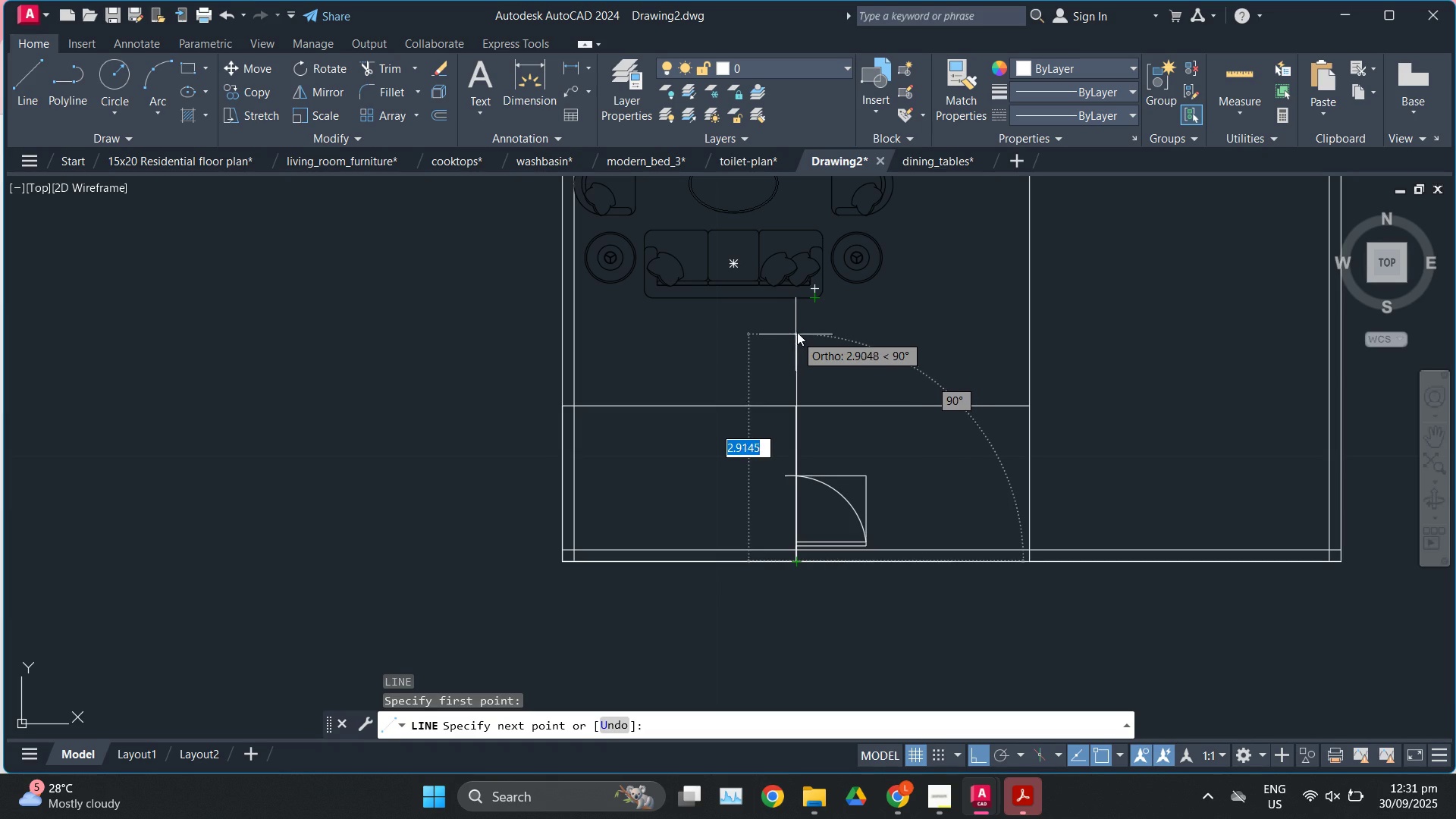 
key(Numpad3)
 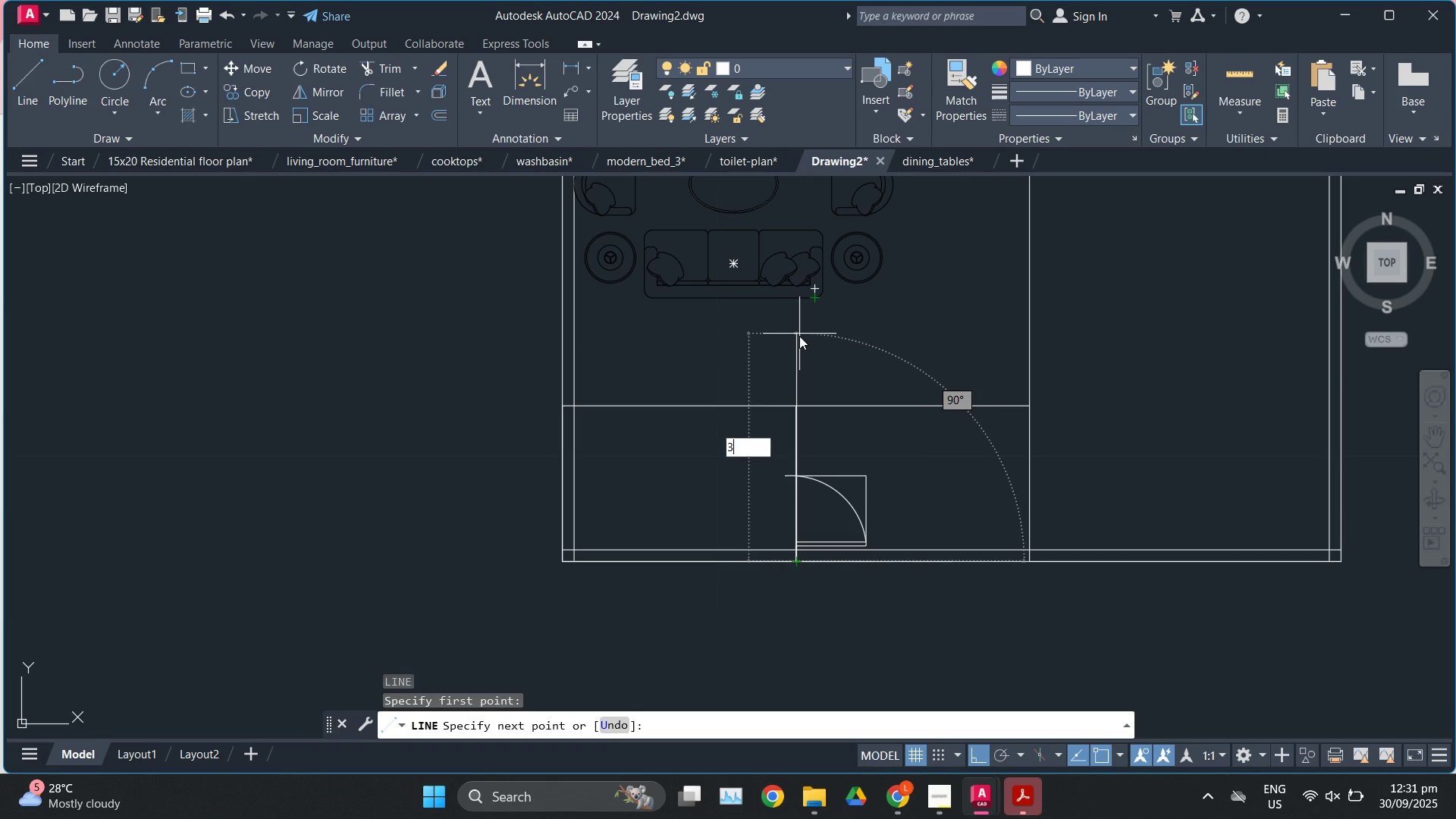 
key(Enter)
 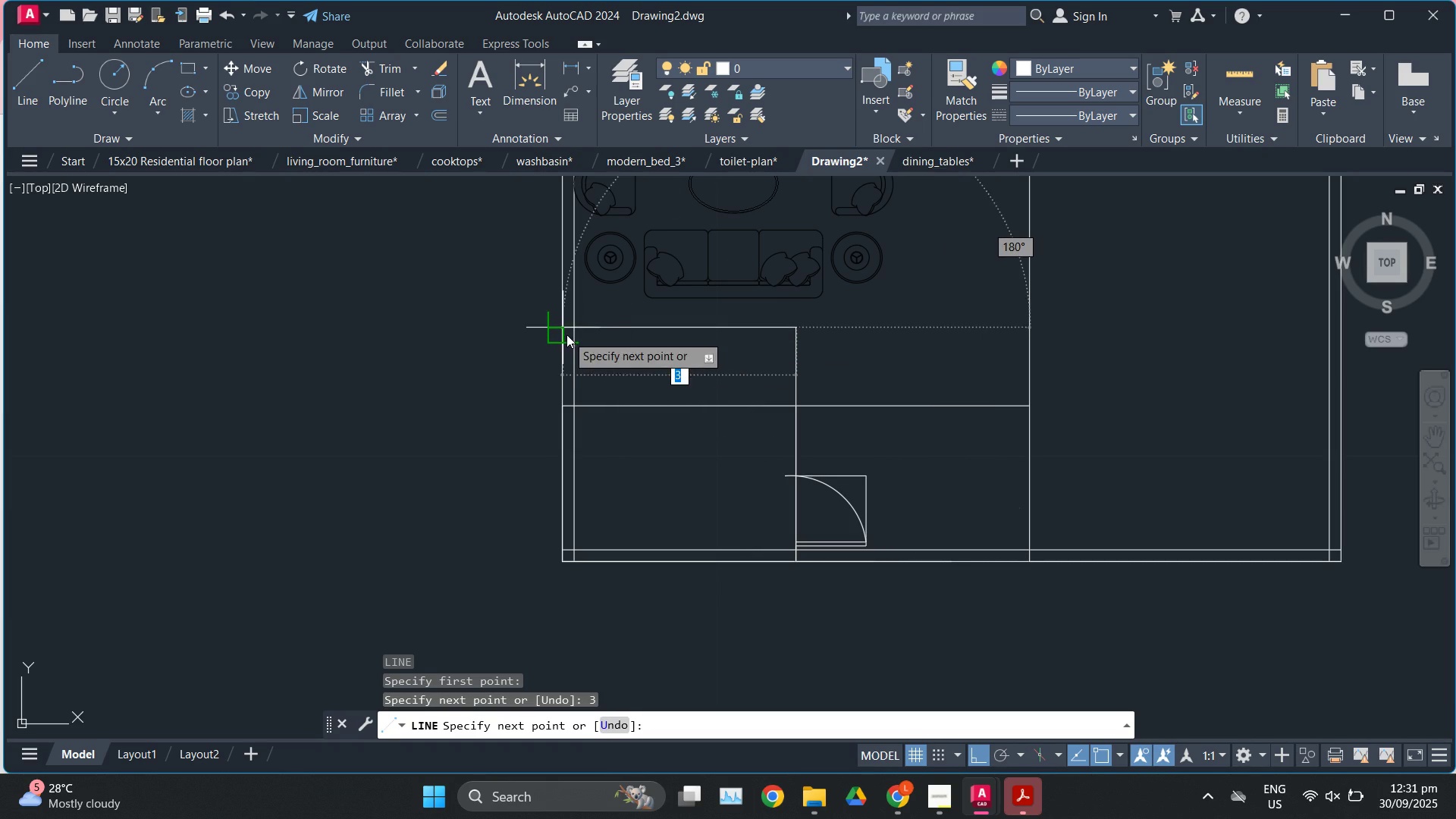 
left_click([566, 333])
 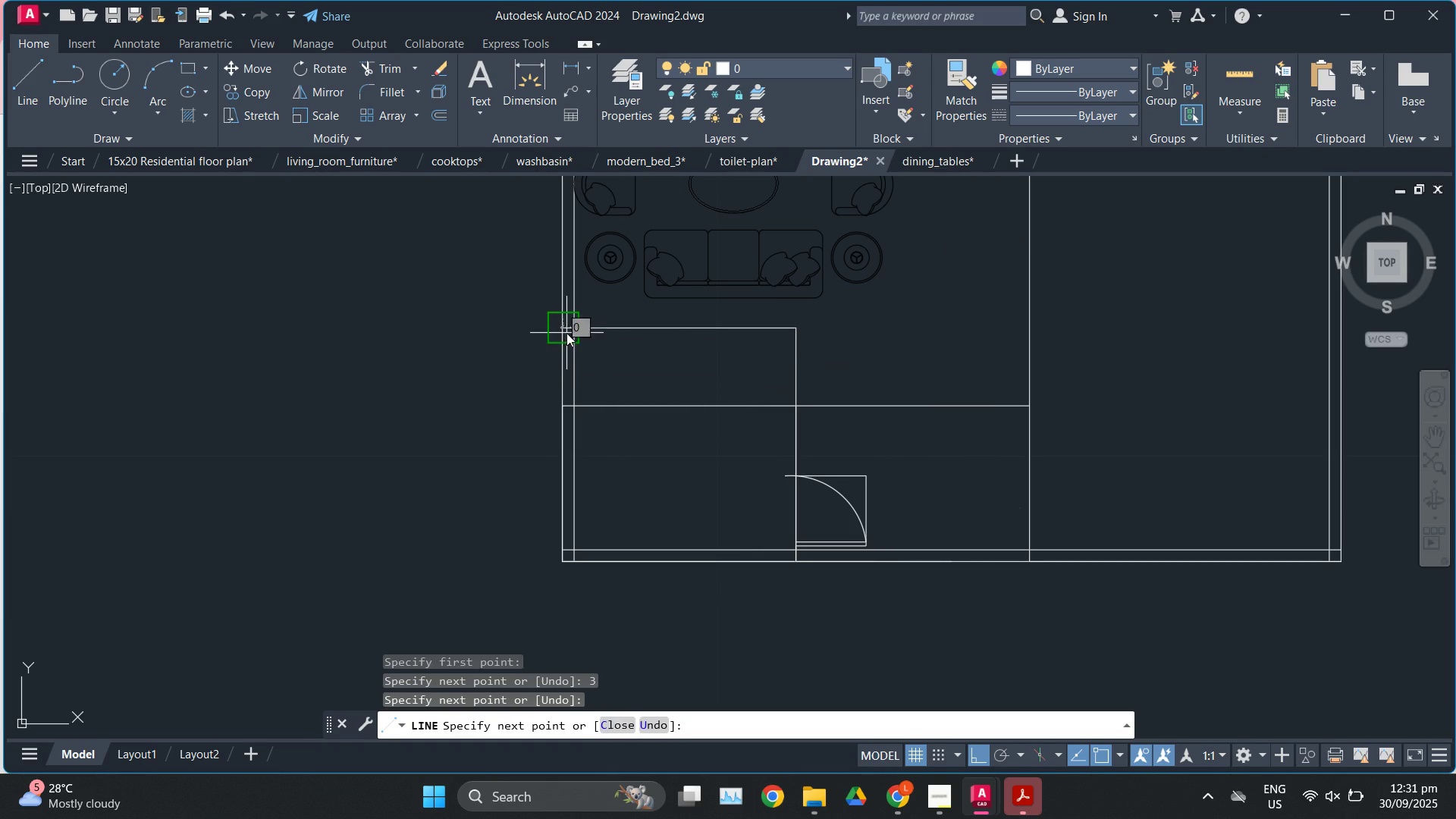 
key(Escape)